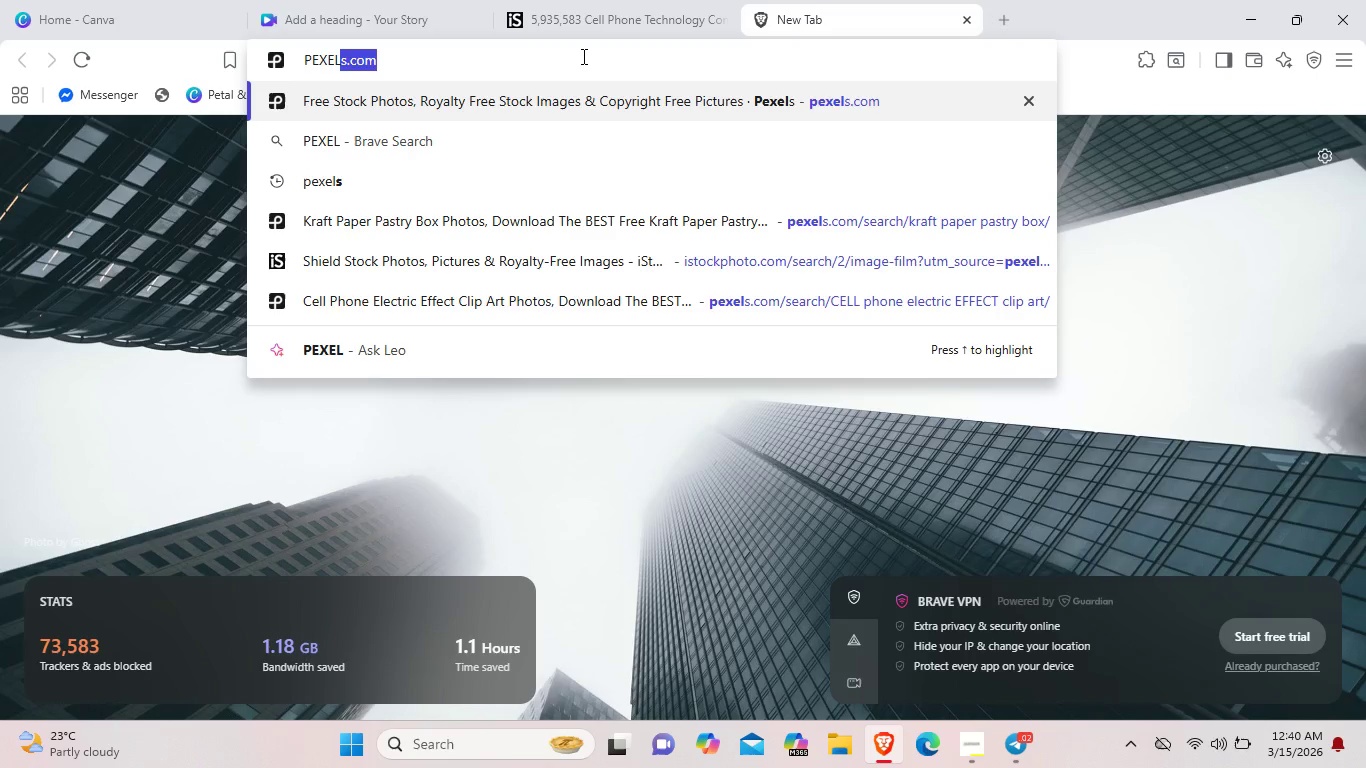 
key(Enter)
 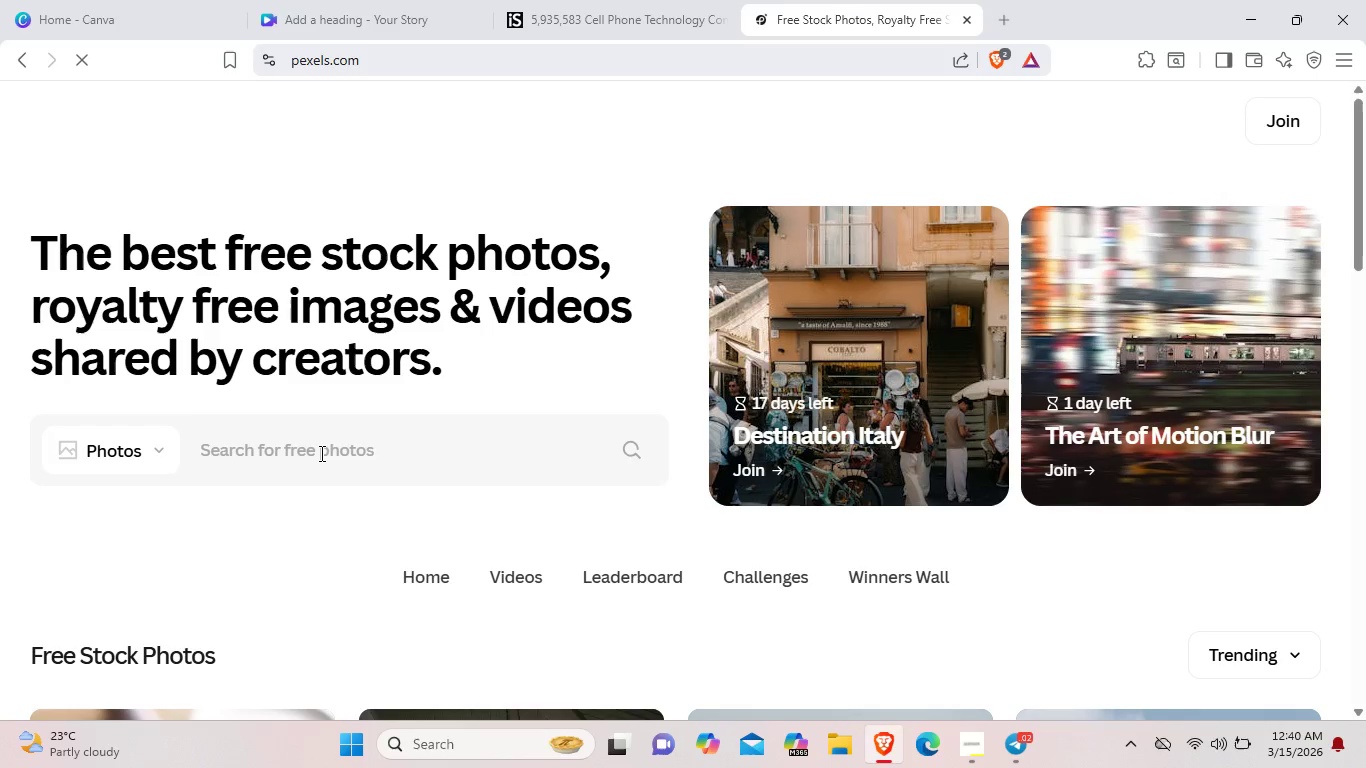 
type(CELLPHONE AS TECHNOLOGY)
 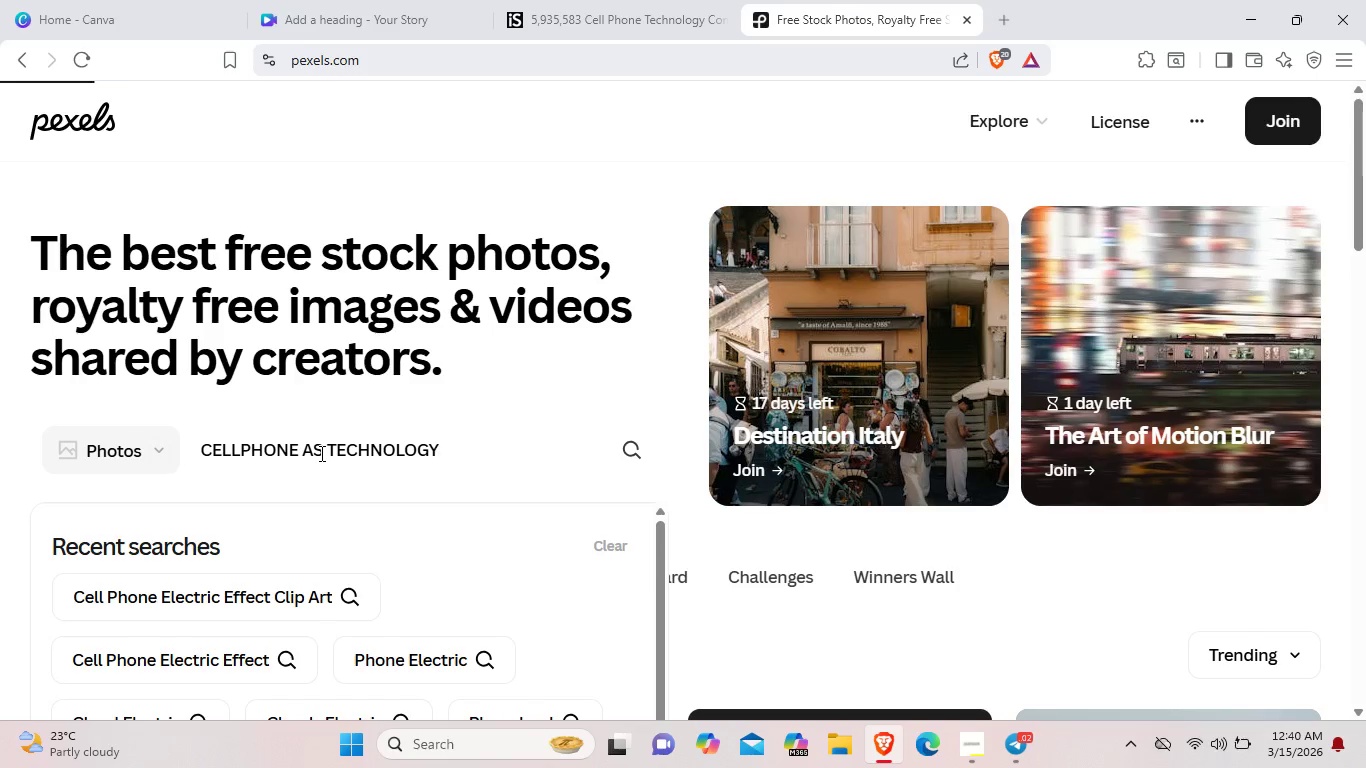 
key(Enter)
 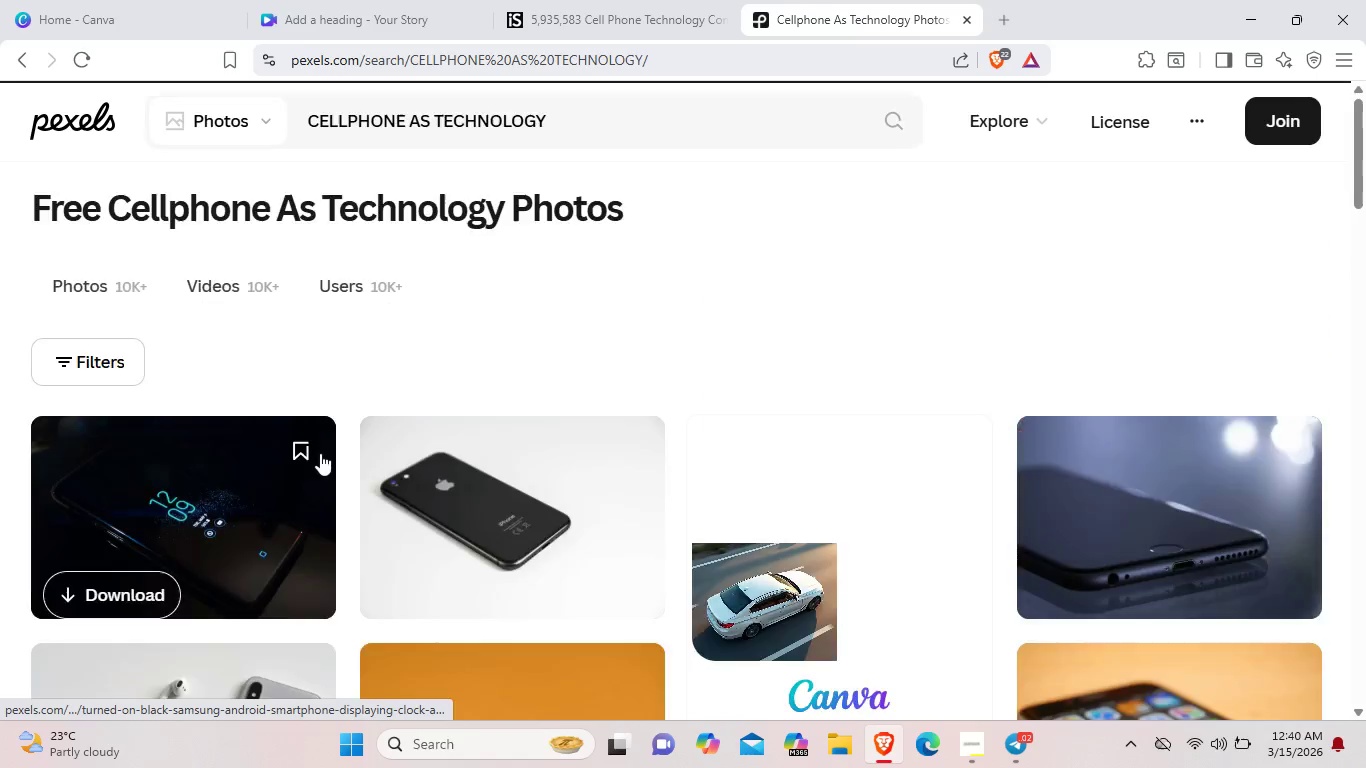 
wait(5.44)
 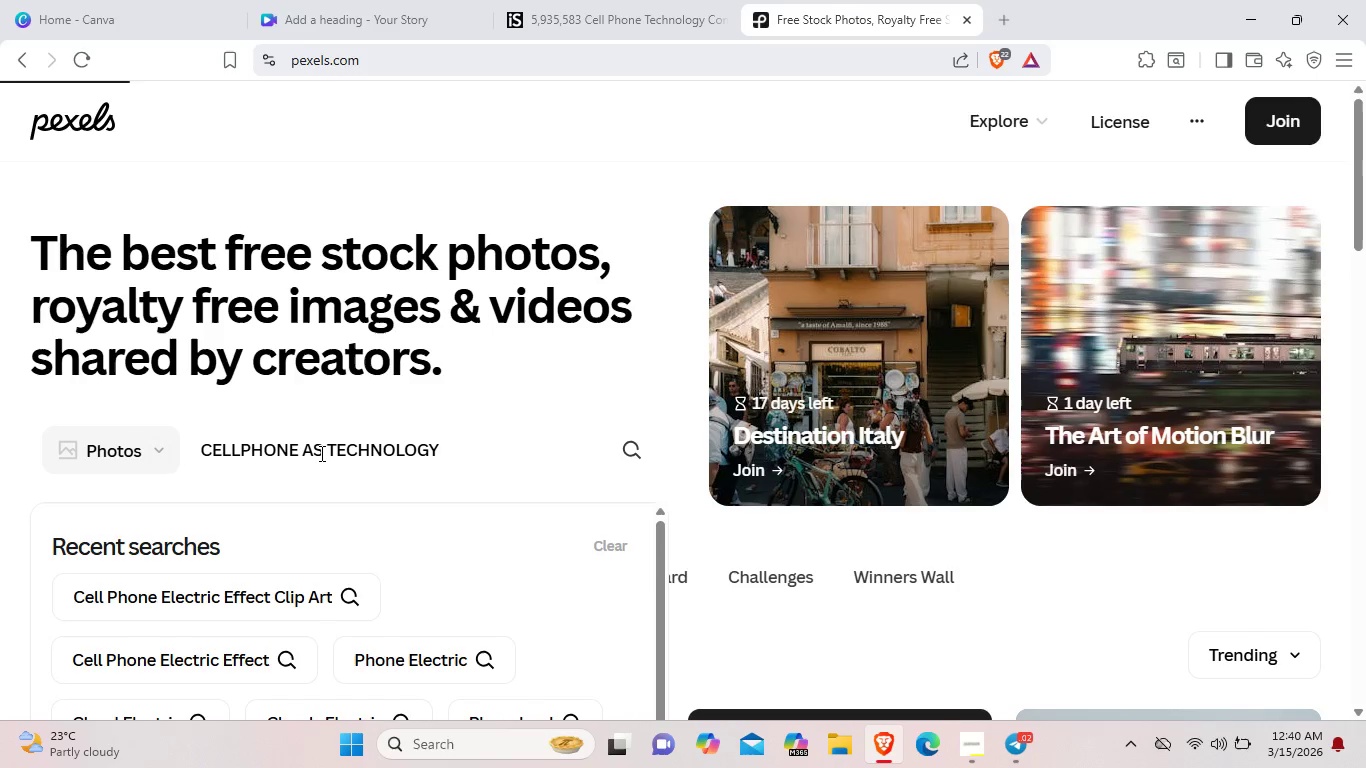 
scroll: coordinate [599, 508], scroll_direction: down, amount: 10.0
 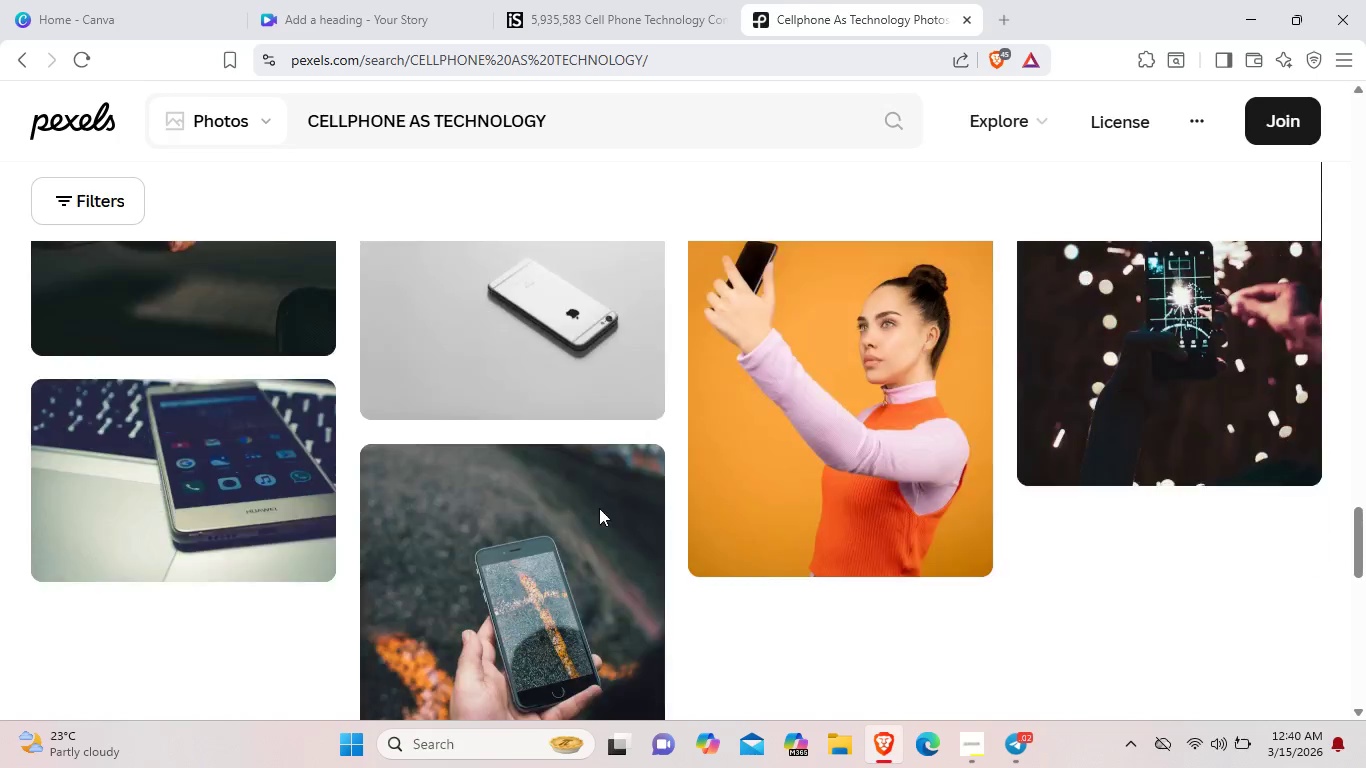 
scroll: coordinate [599, 508], scroll_direction: up, amount: 2.0
 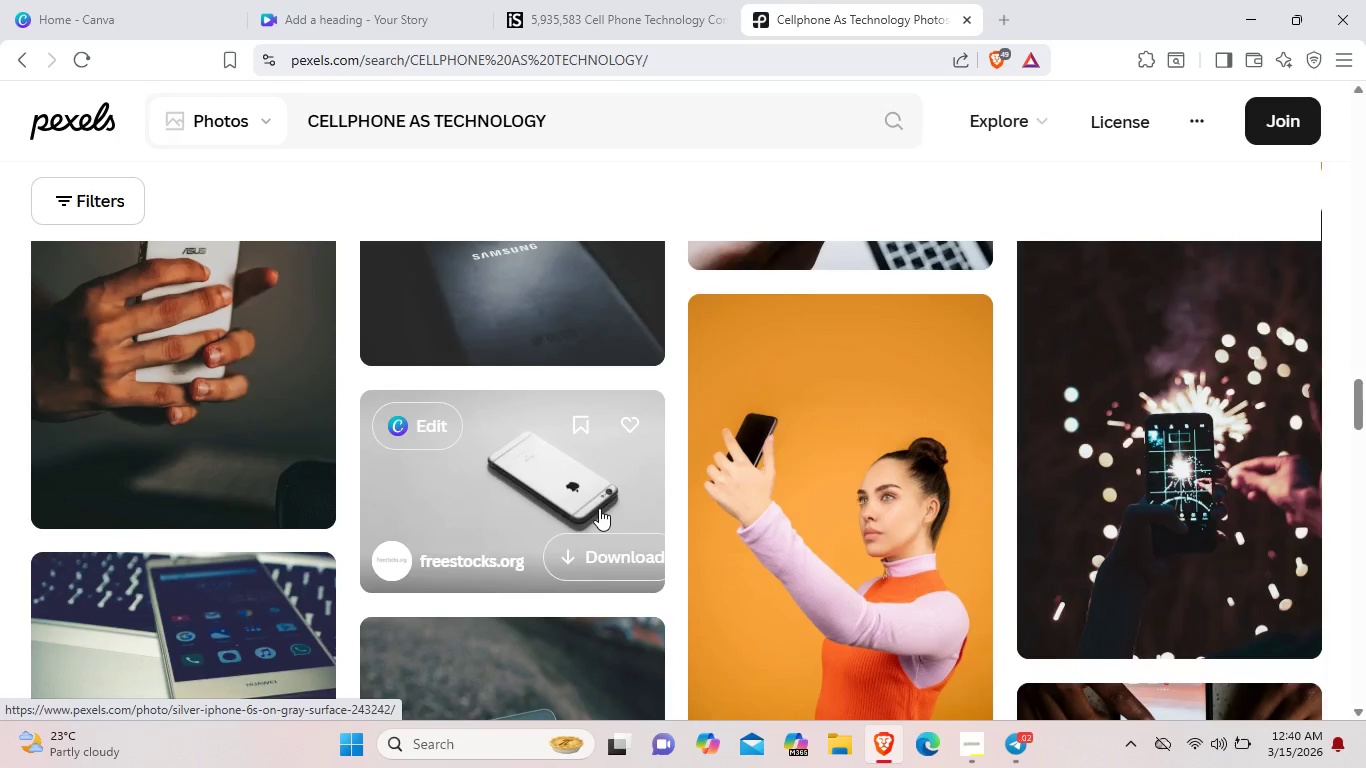 
scroll: coordinate [599, 508], scroll_direction: down, amount: 18.0
 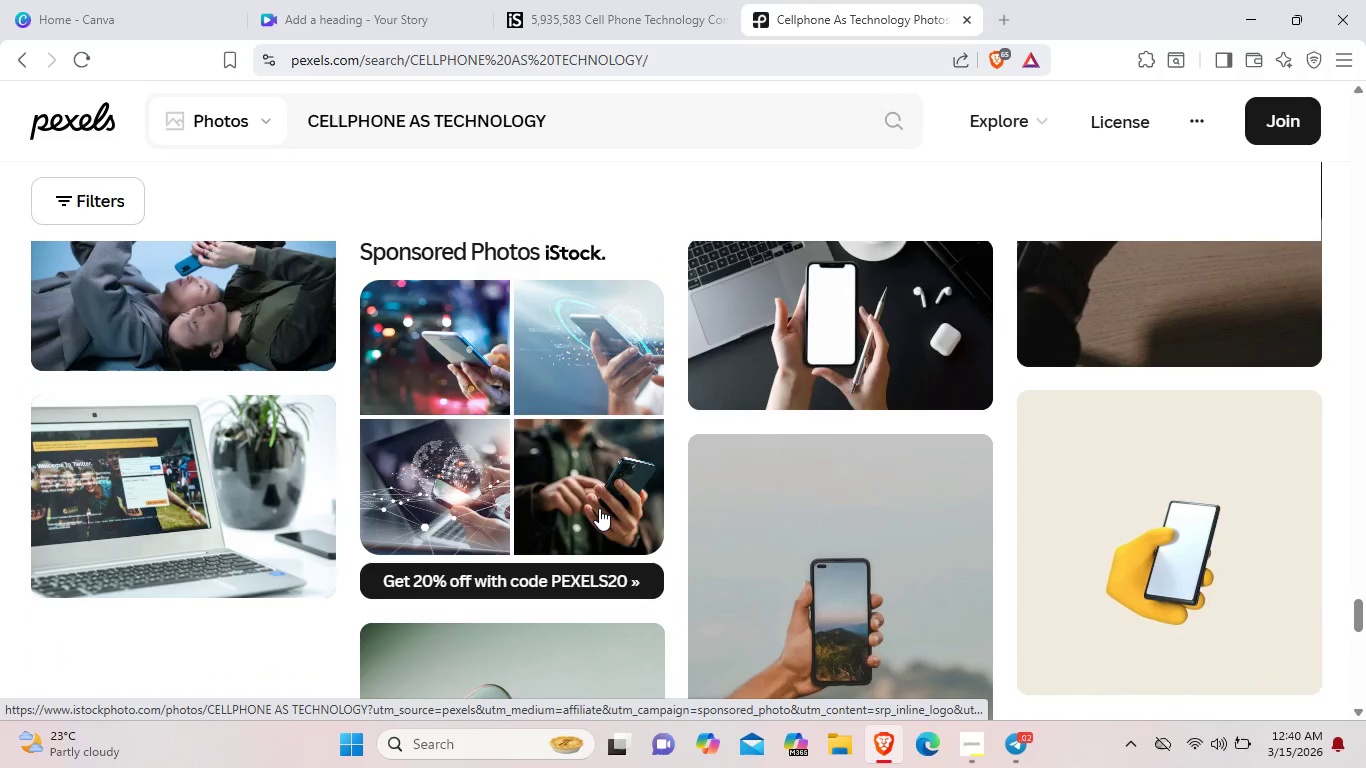 
scroll: coordinate [599, 508], scroll_direction: up, amount: 1.0
 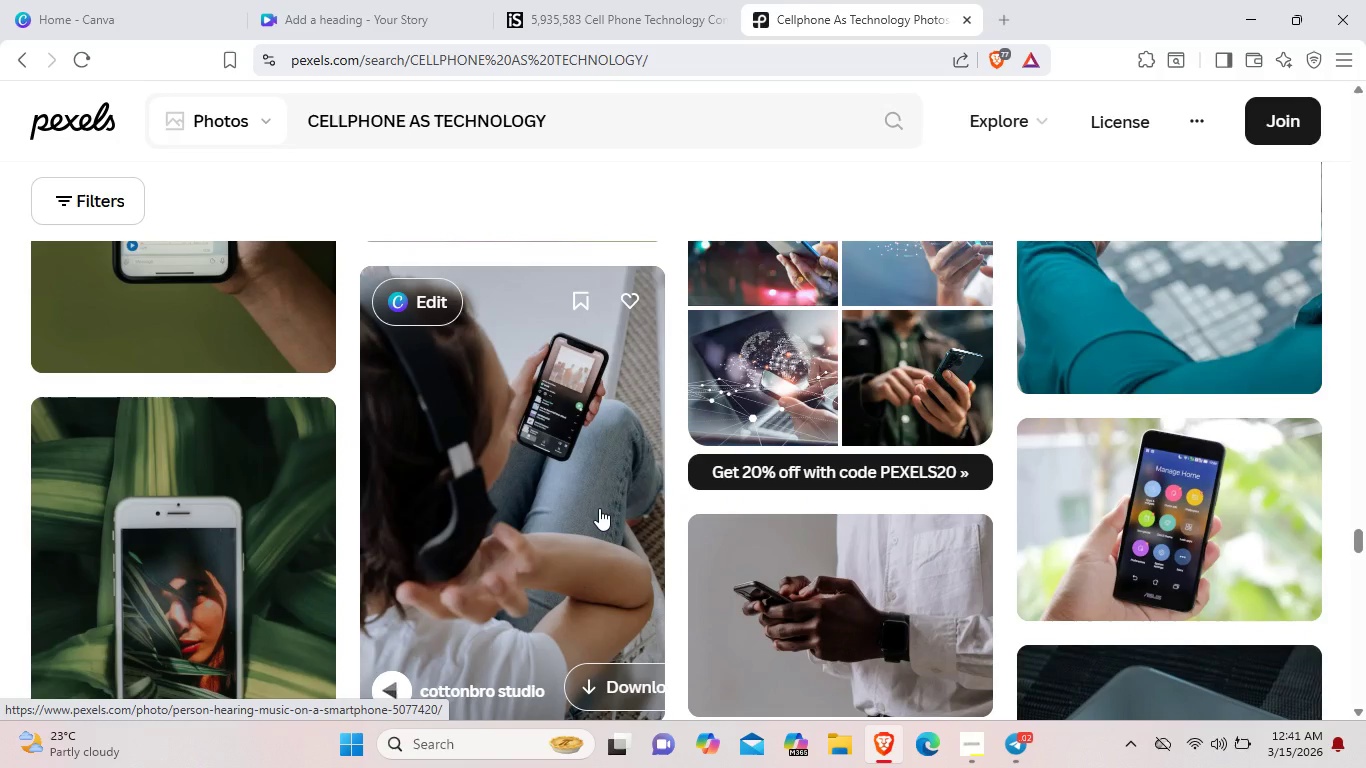 
scroll: coordinate [583, 512], scroll_direction: down, amount: 10.0
 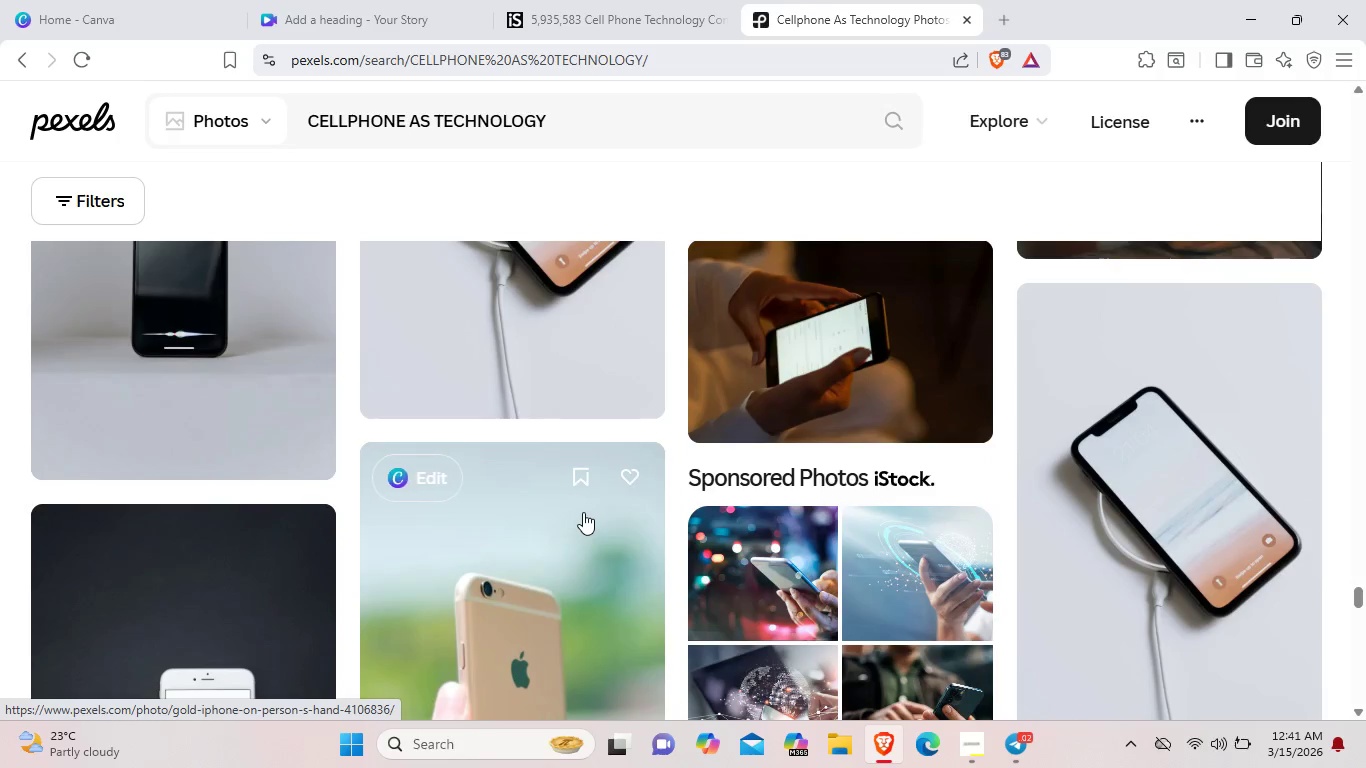 
scroll: coordinate [583, 512], scroll_direction: up, amount: 1.0
 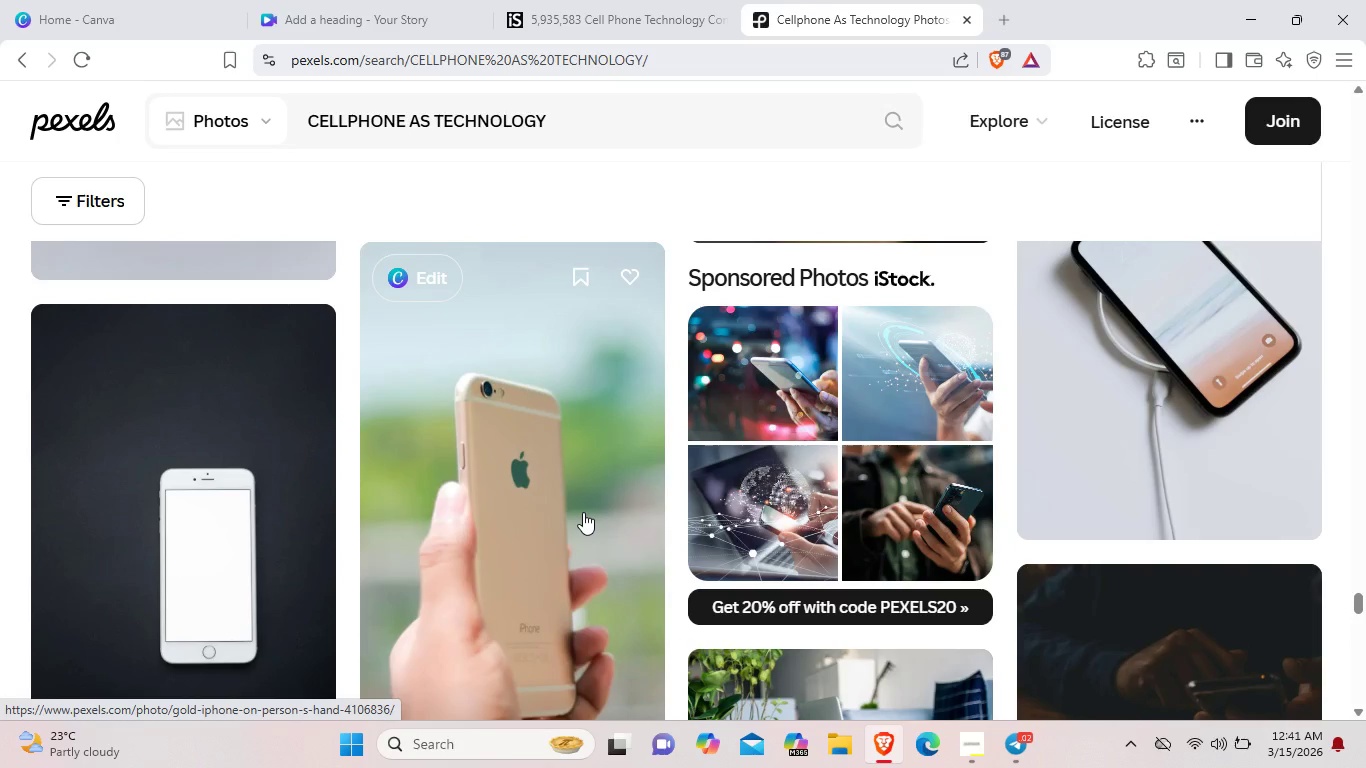 
scroll: coordinate [583, 512], scroll_direction: down, amount: 3.0
 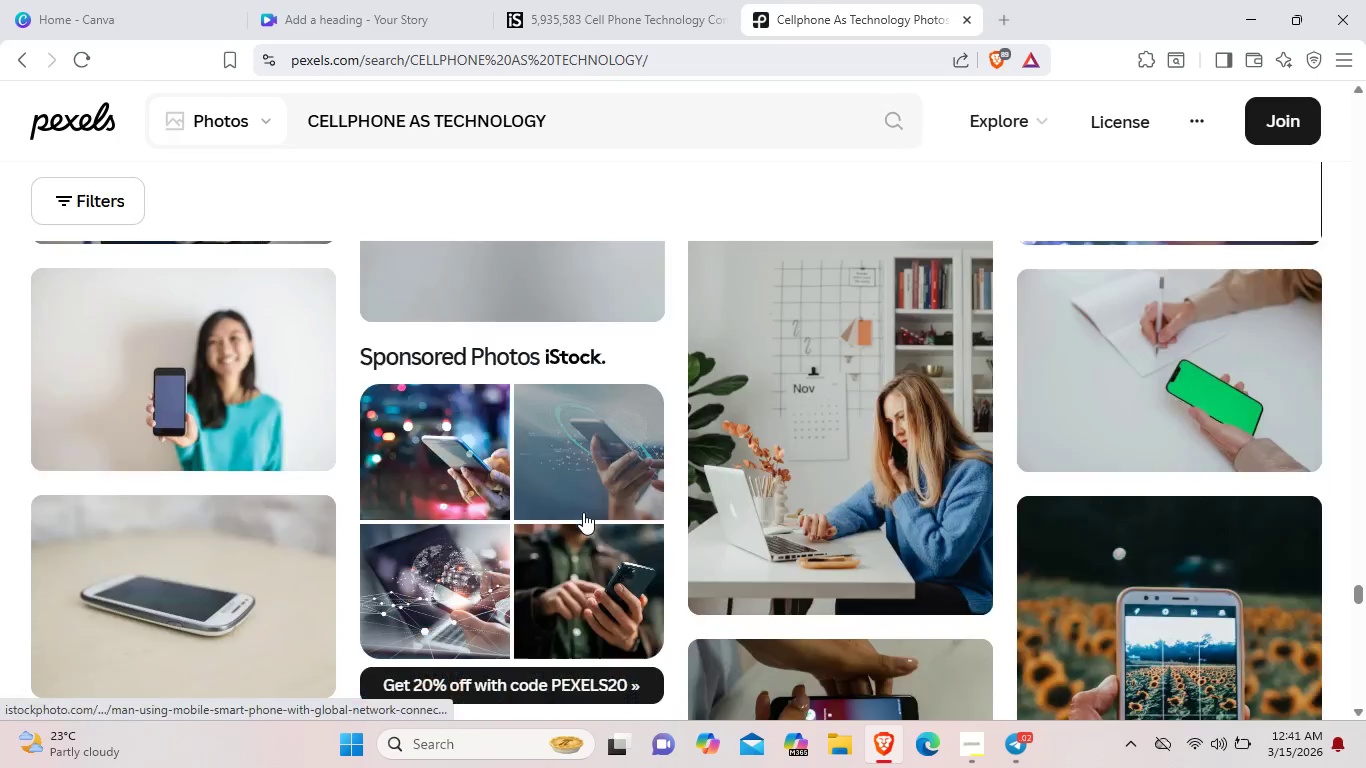 
scroll: coordinate [583, 512], scroll_direction: up, amount: 2.0
 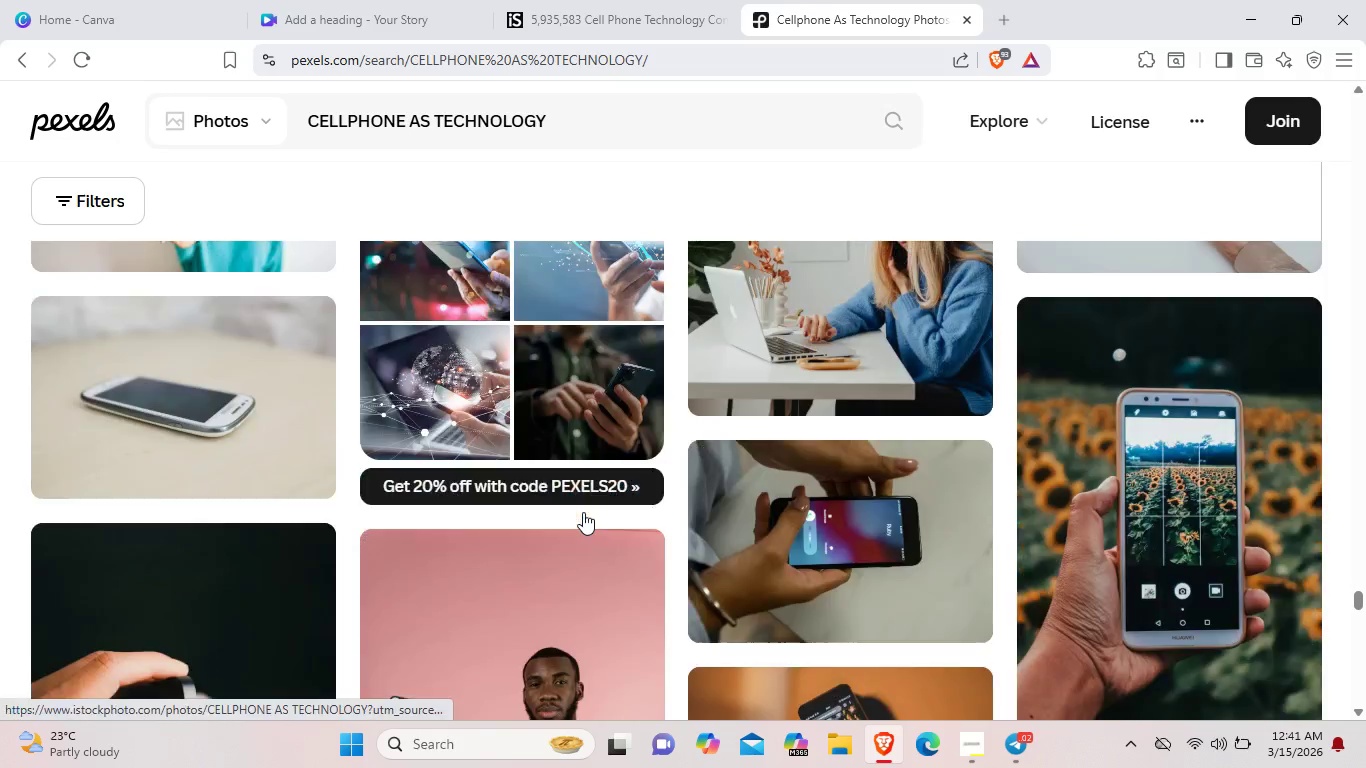 
scroll: coordinate [595, 543], scroll_direction: down, amount: 16.0
 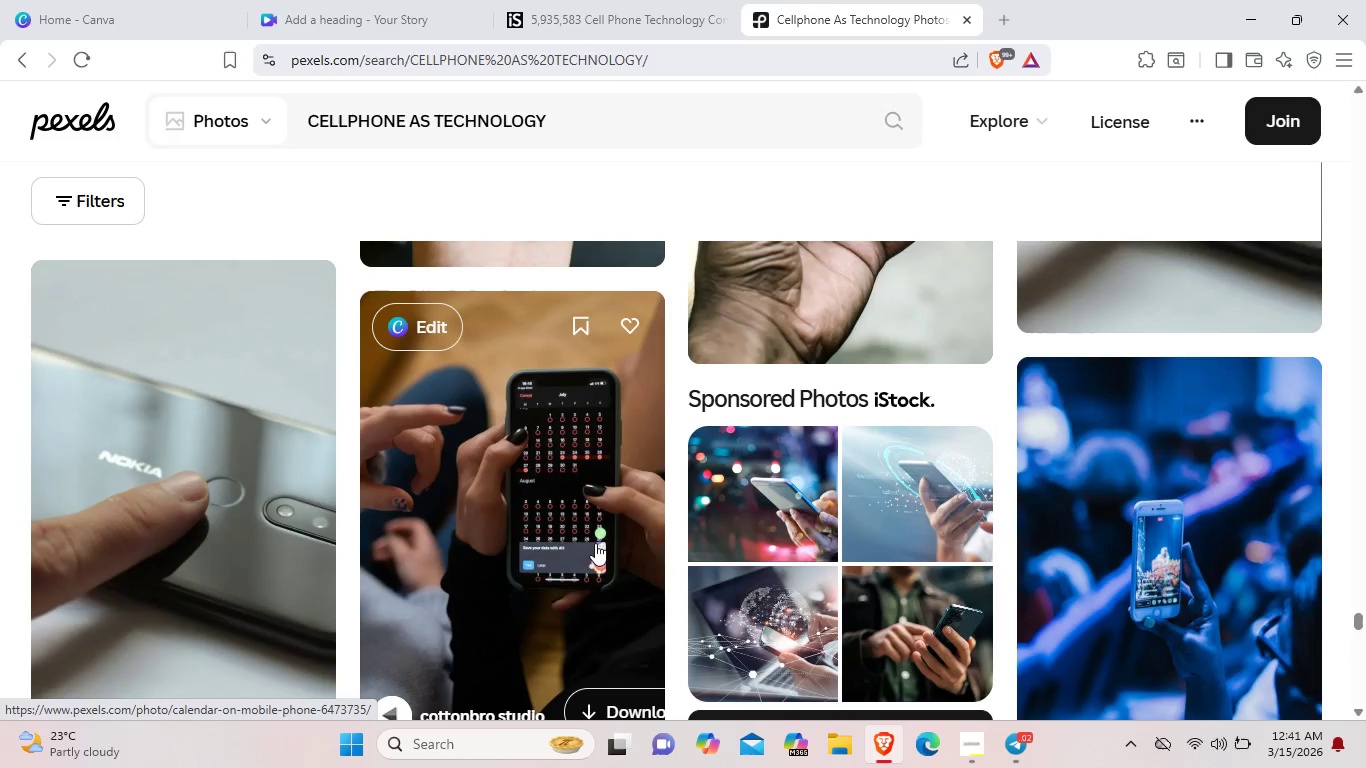 
scroll: coordinate [601, 533], scroll_direction: down, amount: 24.0
 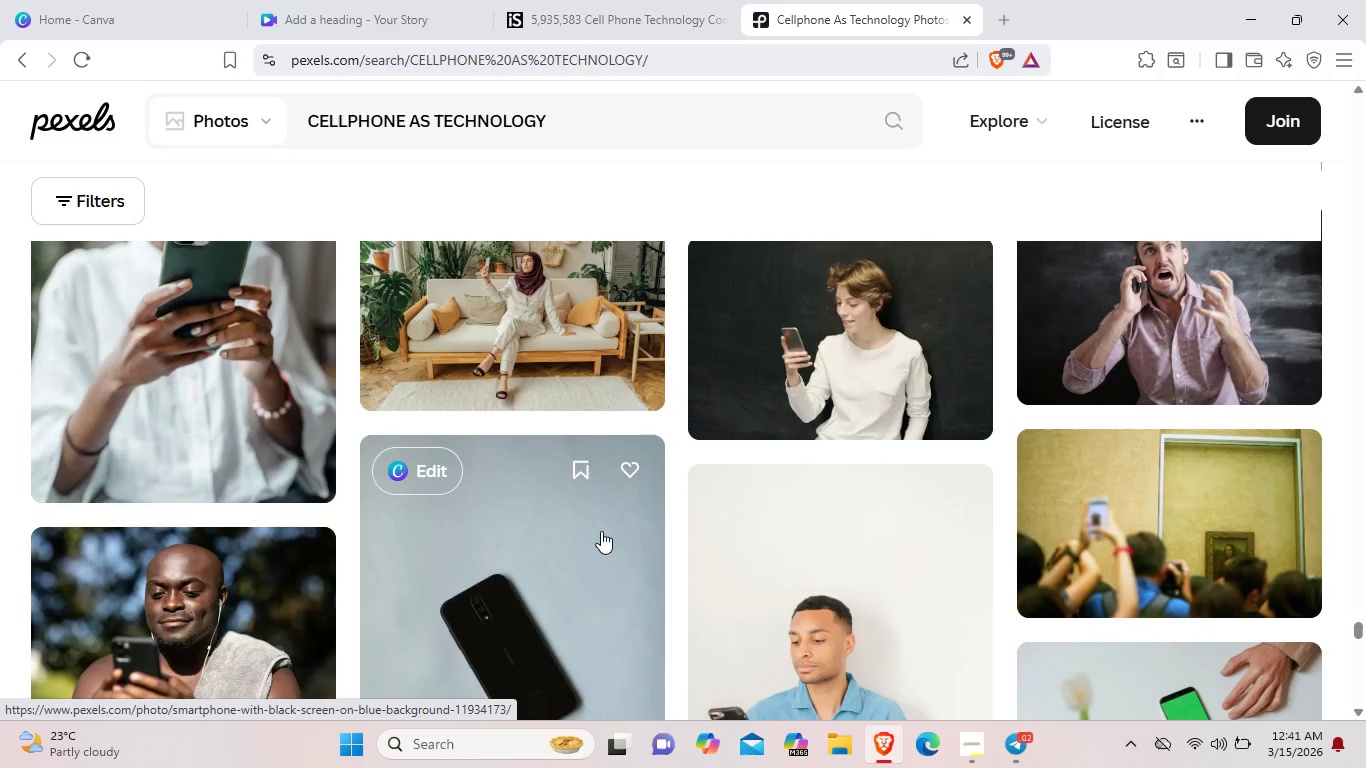 
scroll: coordinate [601, 531], scroll_direction: down, amount: 5.0
 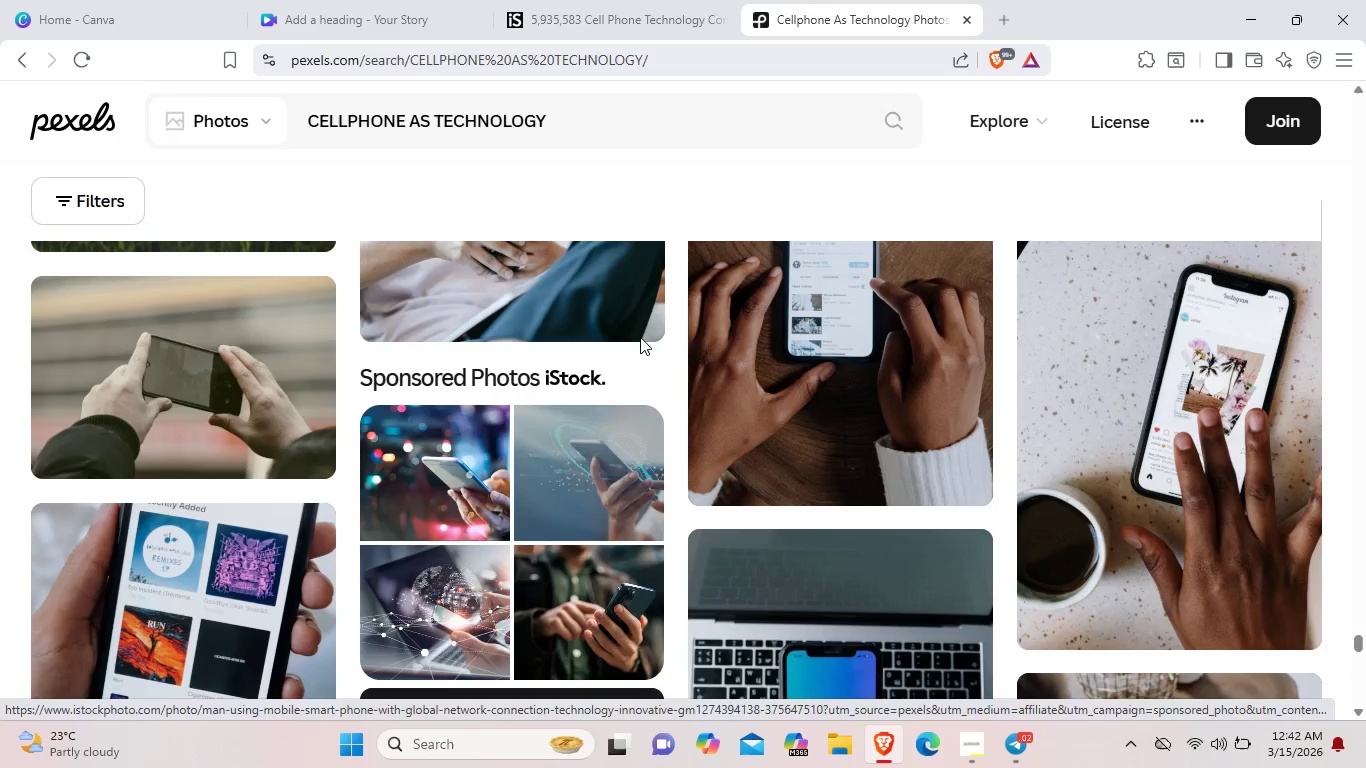 
left_click([670, 126])
 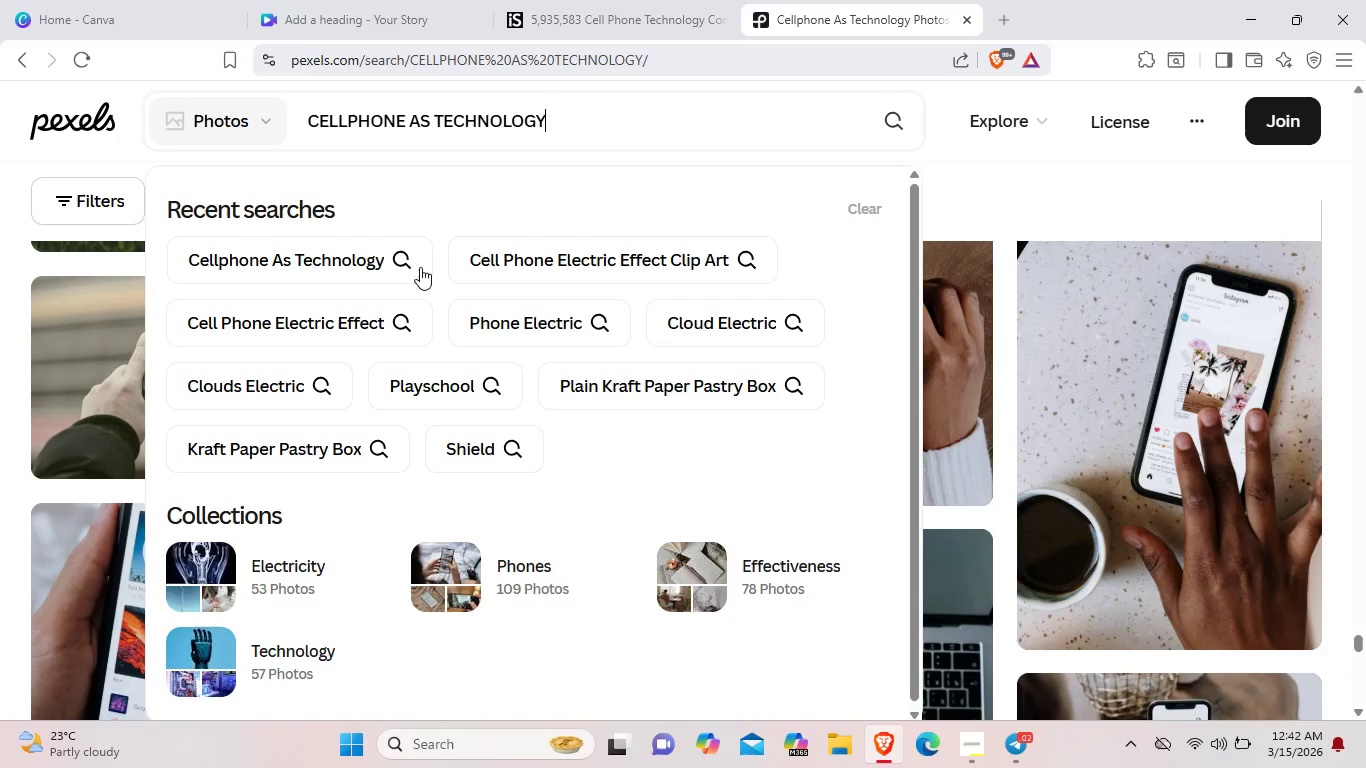 
left_click([322, 327])
 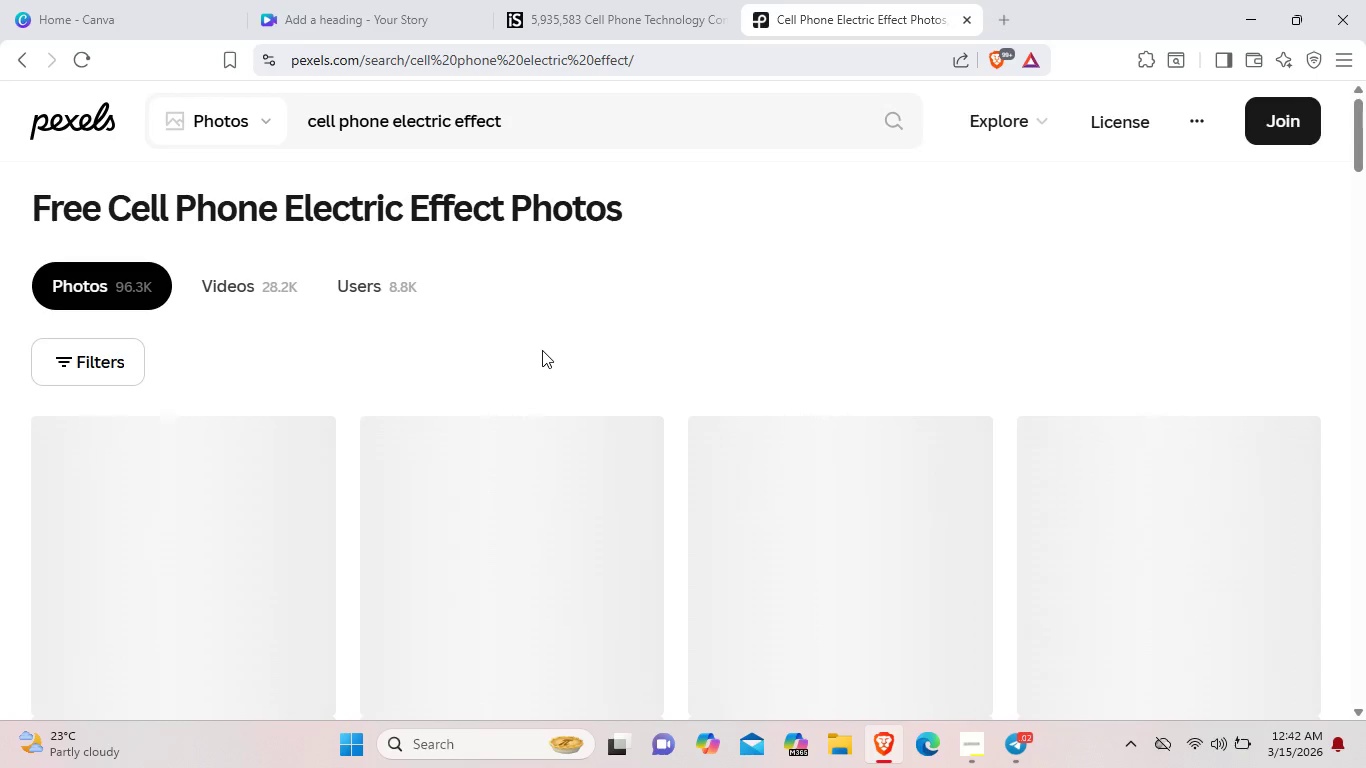 
wait(6.16)
 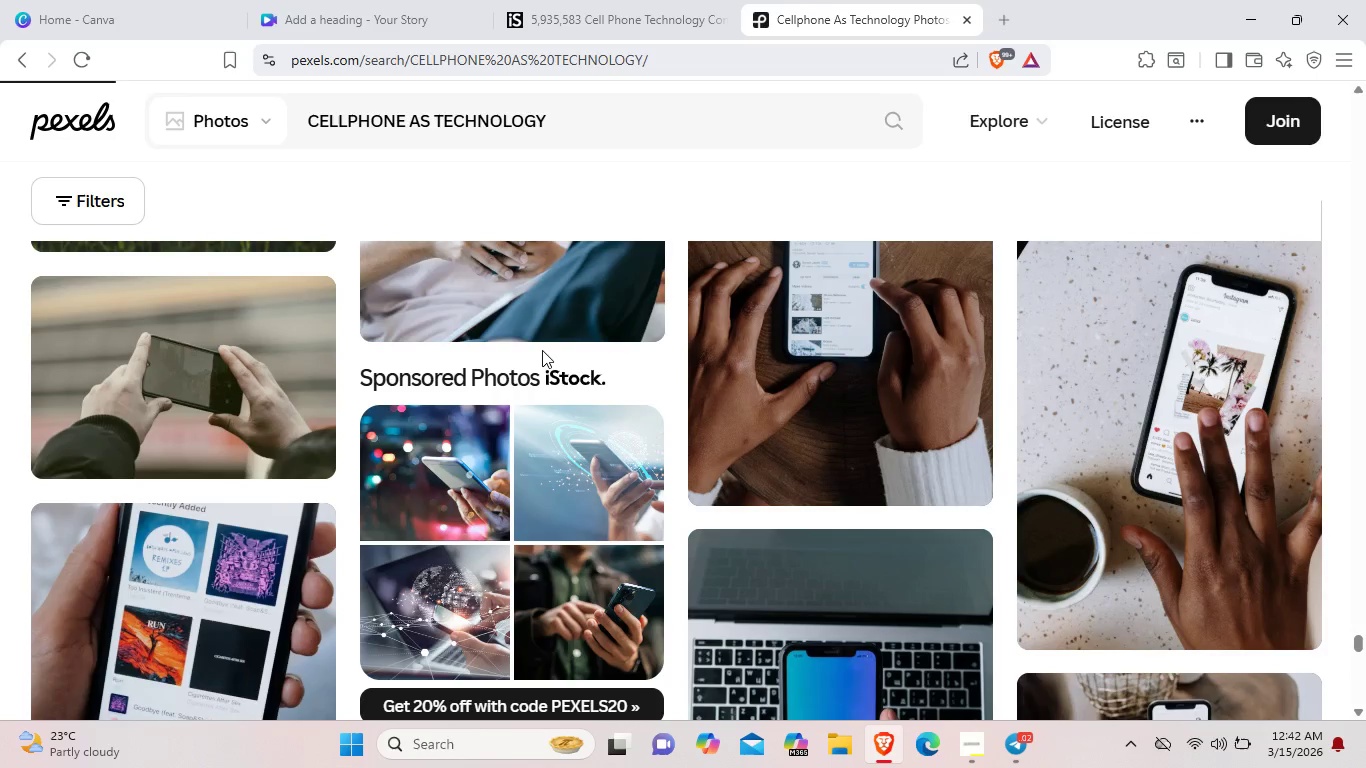 
scroll: coordinate [542, 350], scroll_direction: down, amount: 2.0